 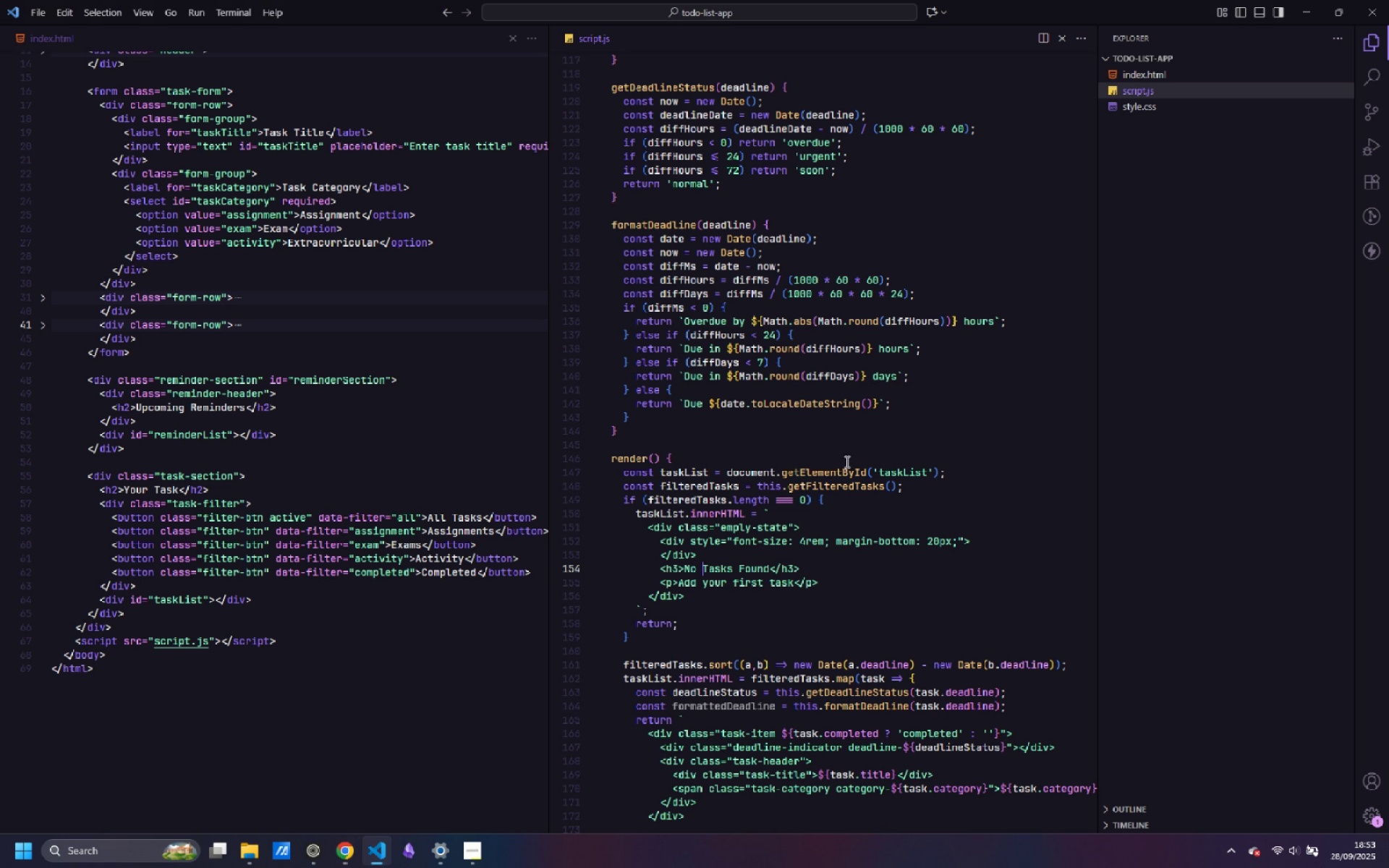 
scroll: coordinate [721, 562], scroll_direction: up, amount: 3.0
 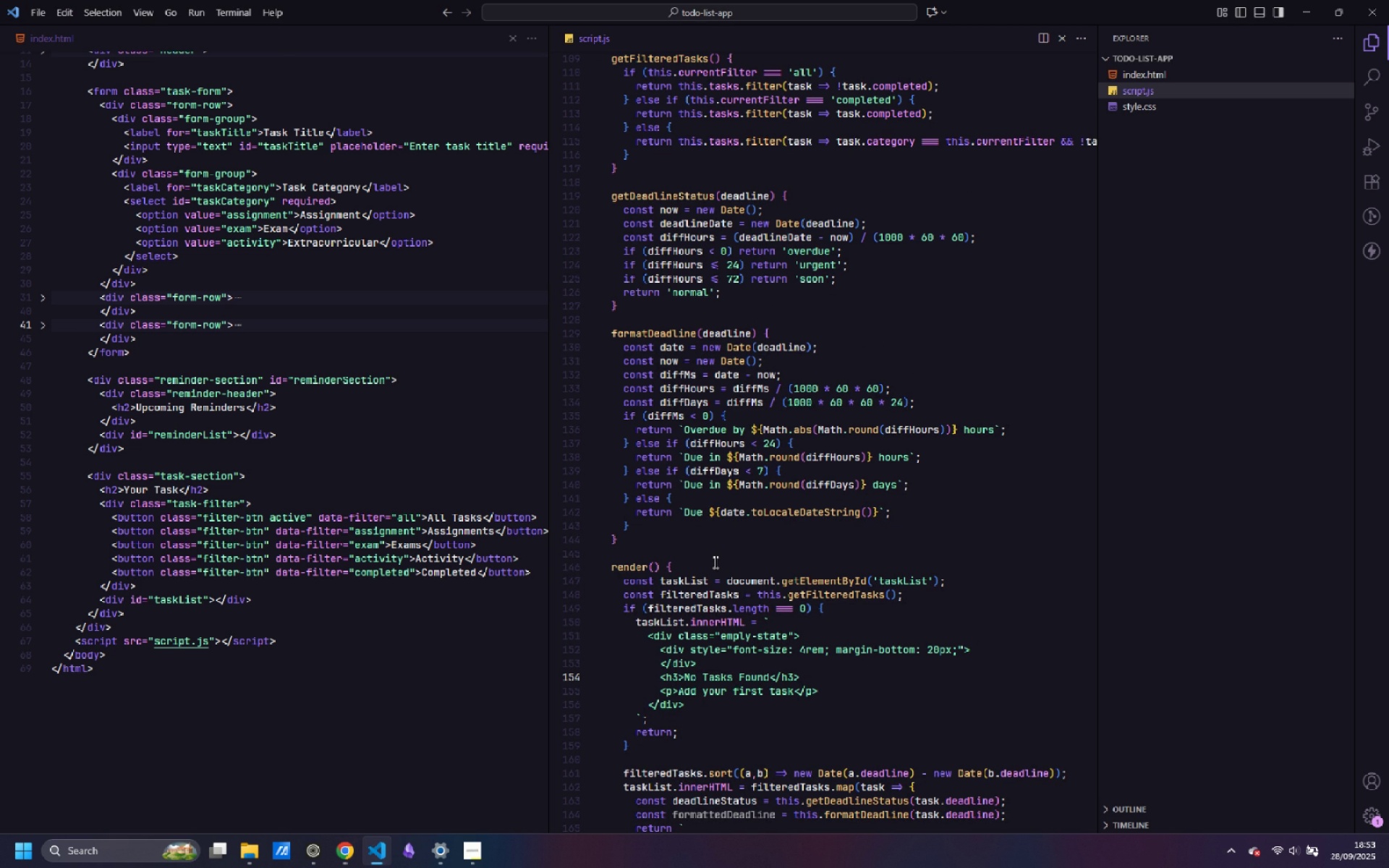 
wait(18.4)
 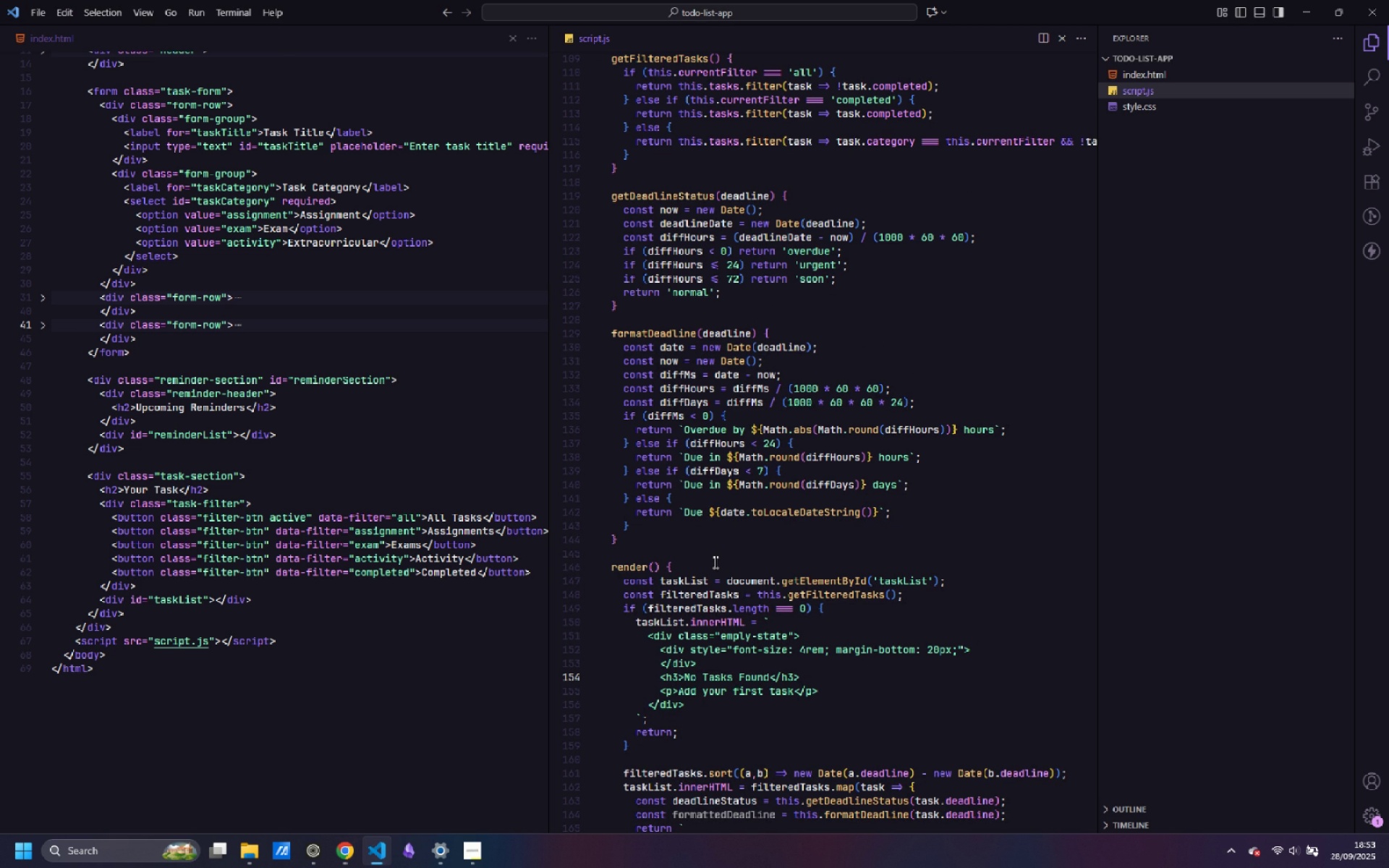 
scroll: coordinate [766, 576], scroll_direction: down, amount: 8.0
 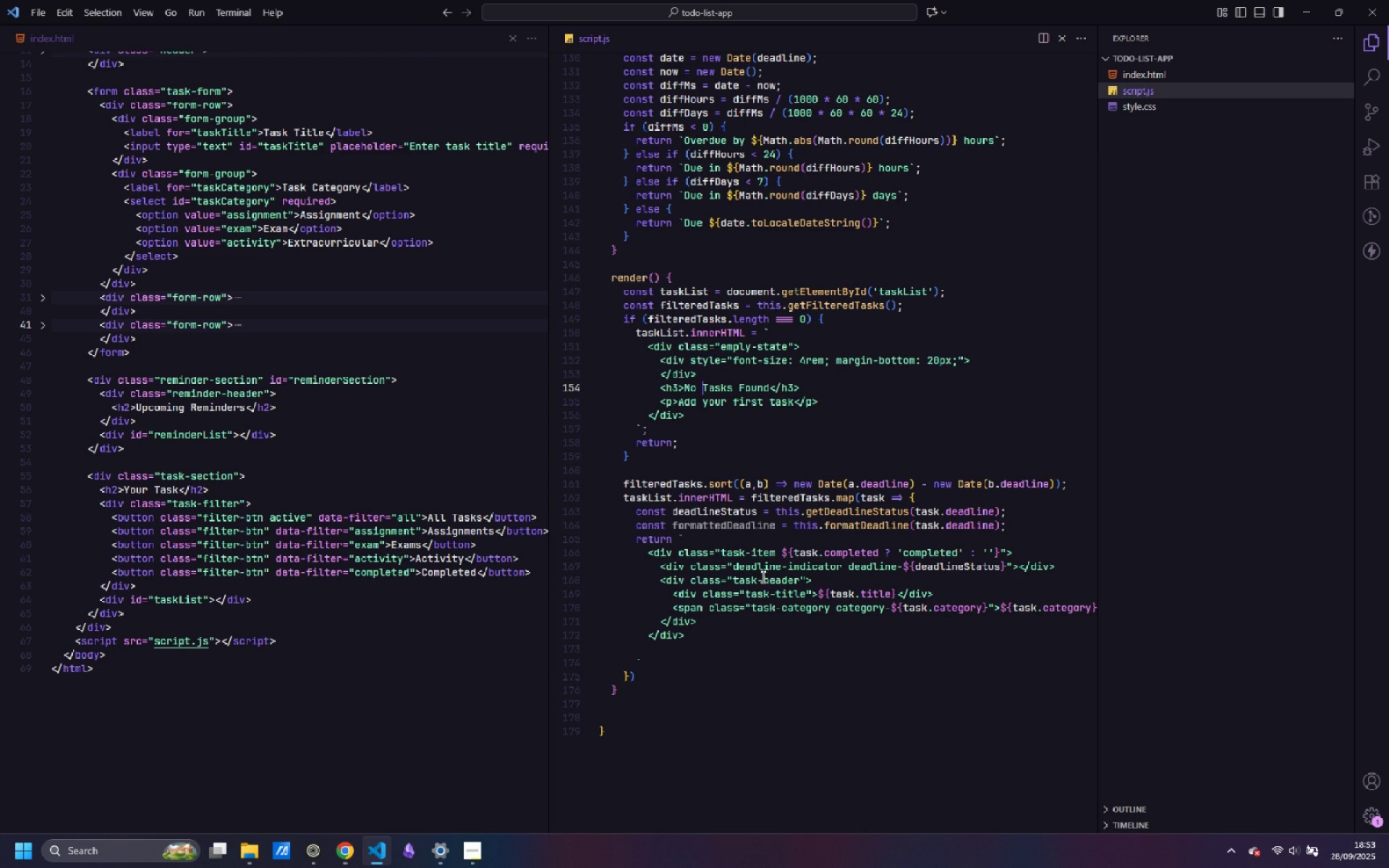 
wait(12.57)
 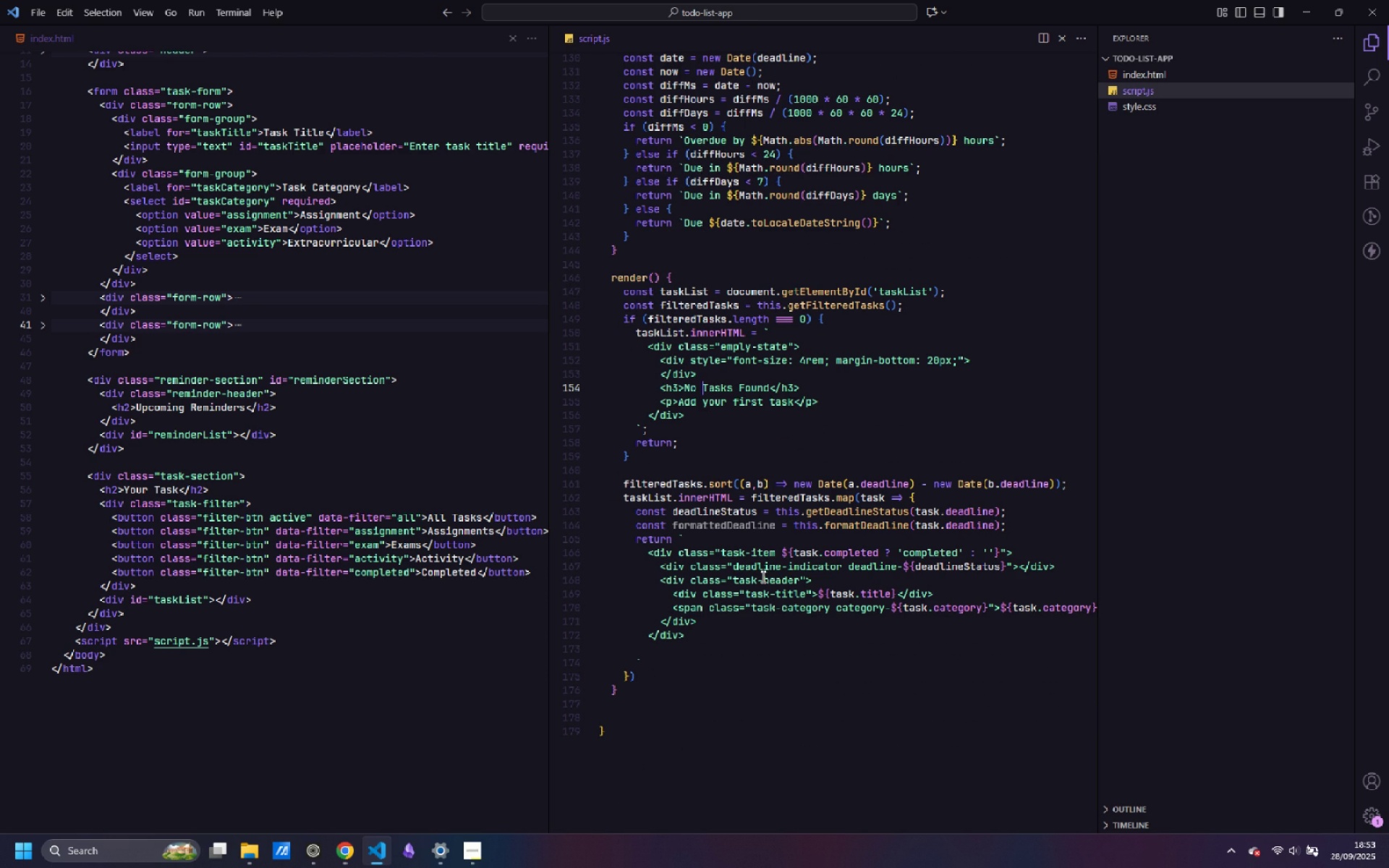 
scroll: coordinate [872, 545], scroll_direction: down, amount: 1.0
 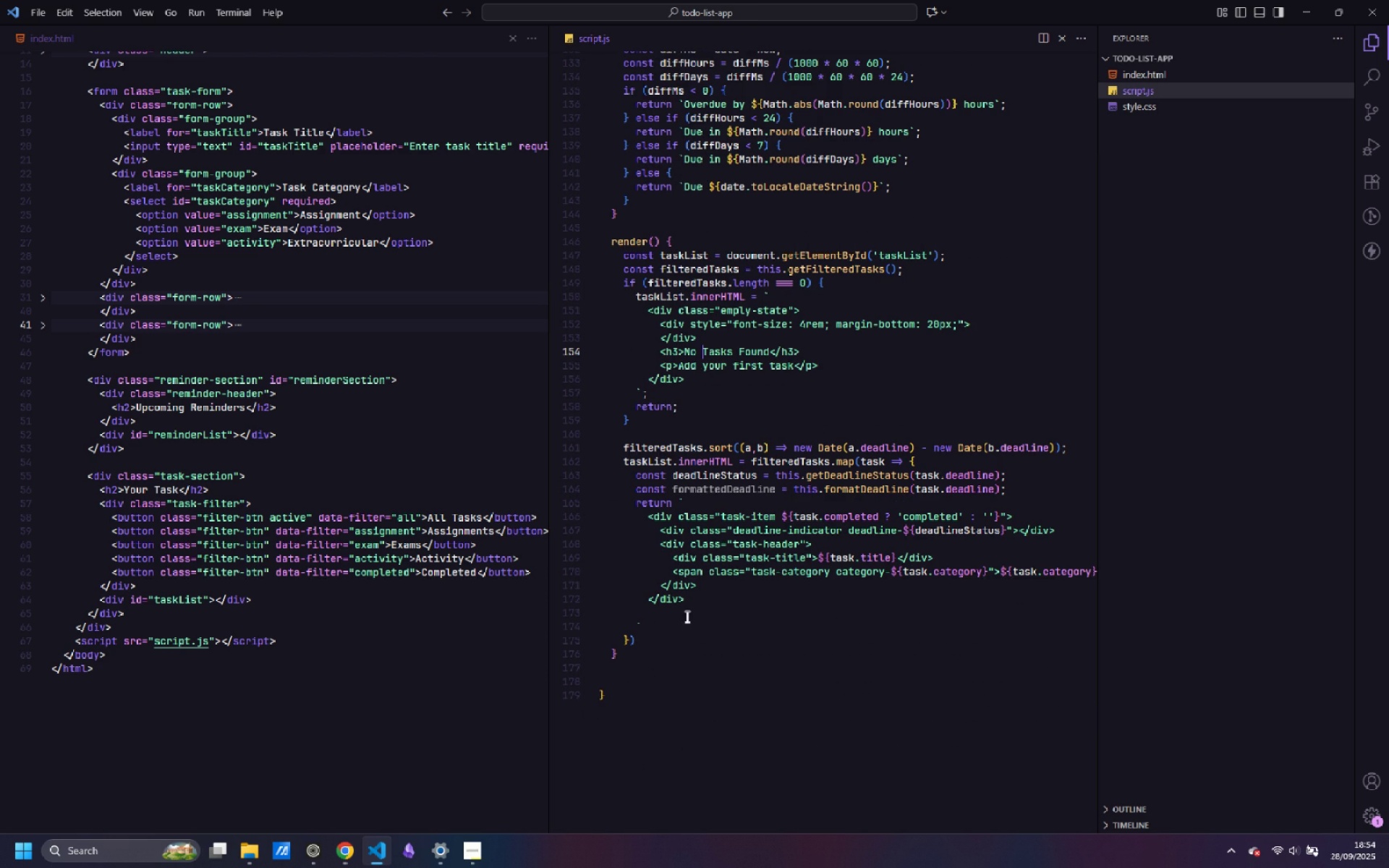 
left_click([686, 616])
 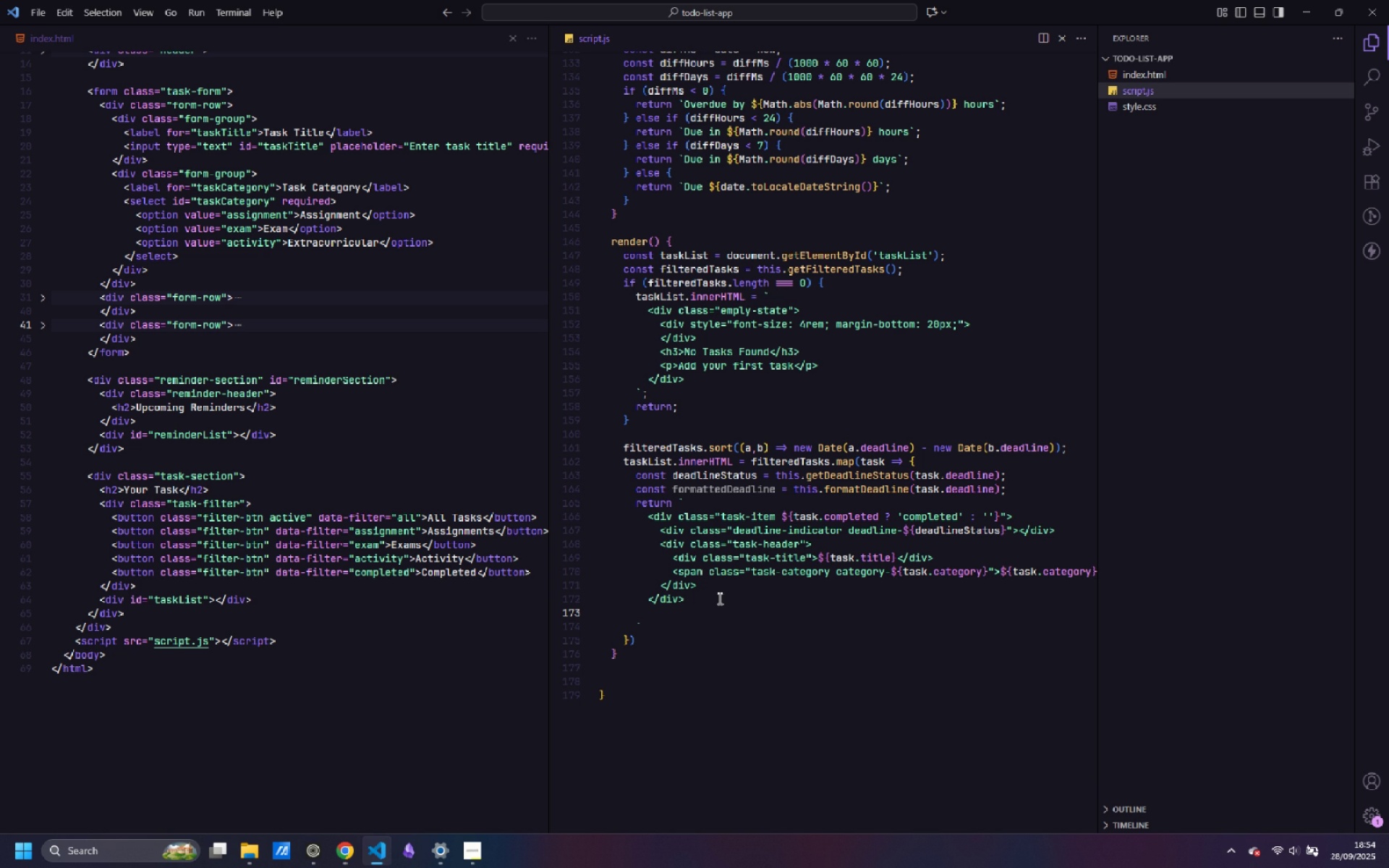 
wait(14.17)
 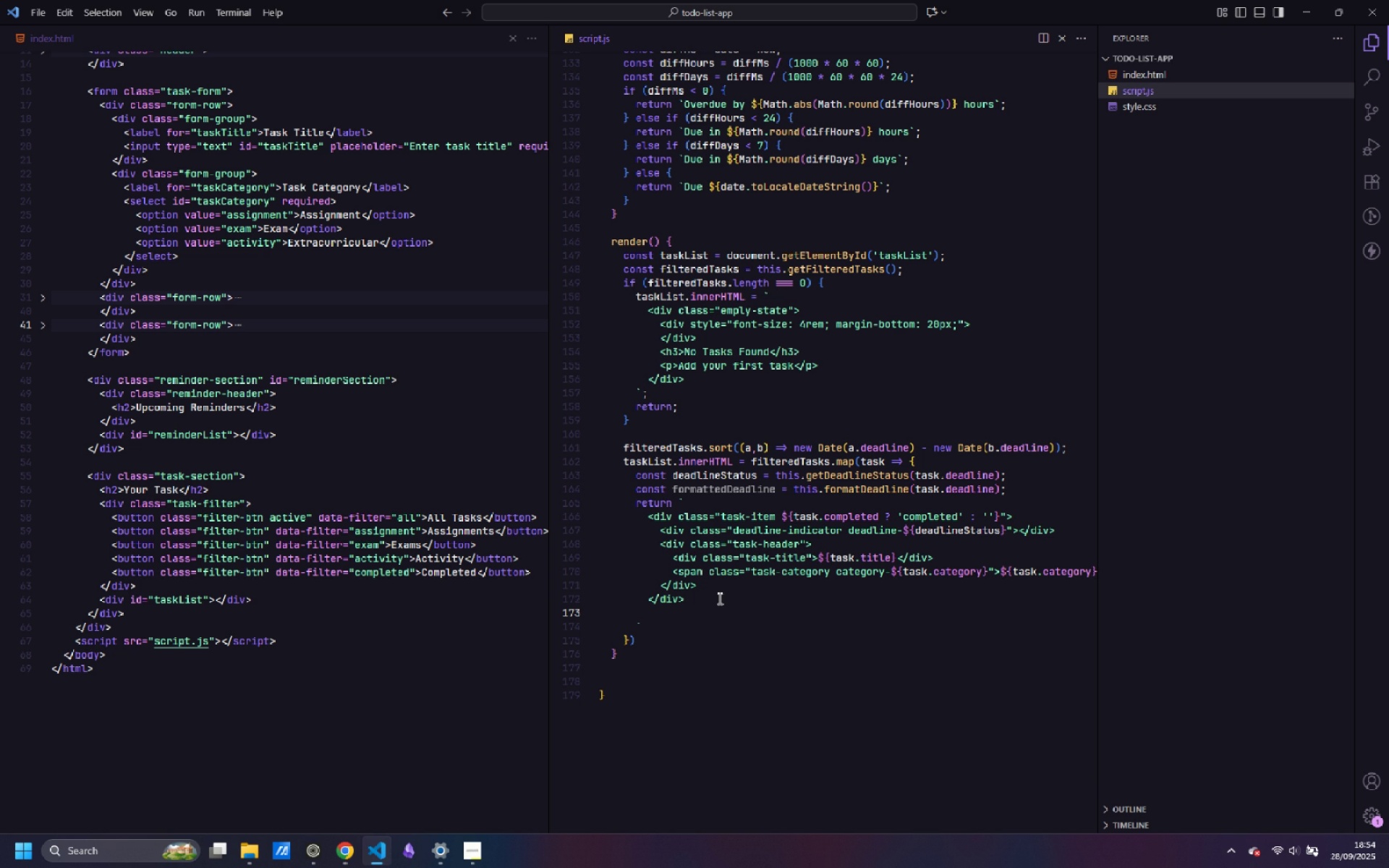 
left_click([838, 545])
 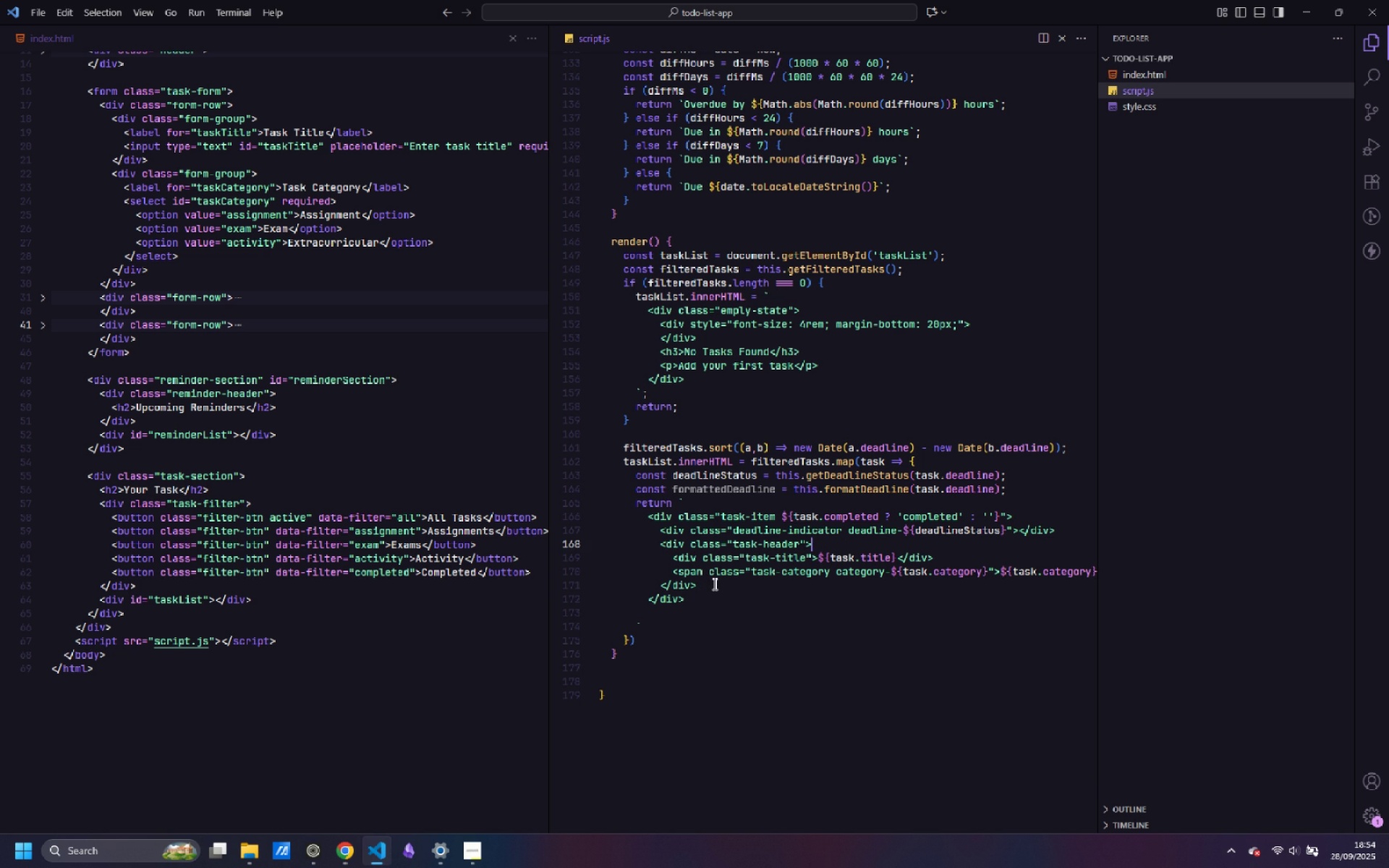 
left_click([713, 584])
 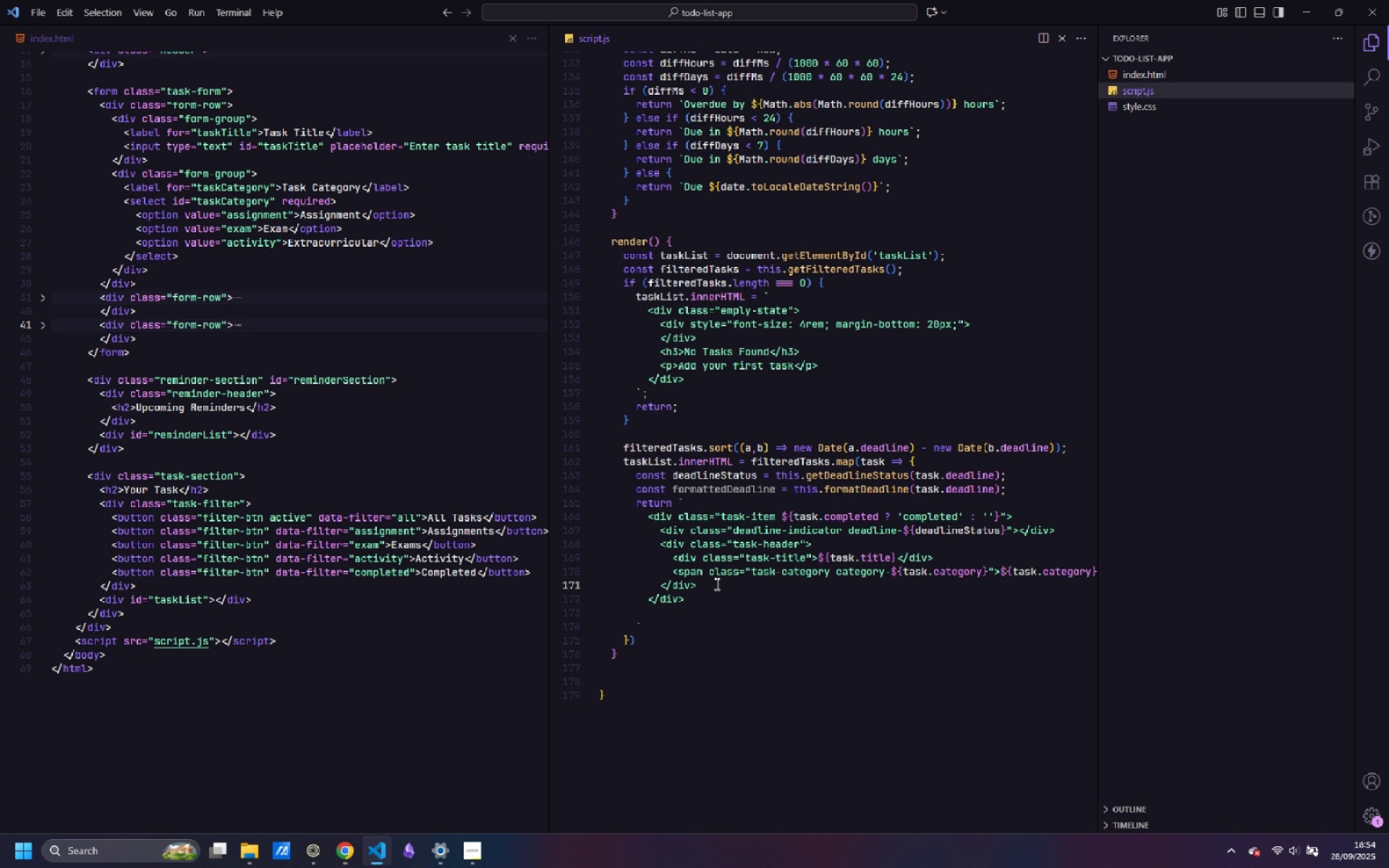 
wait(10.6)
 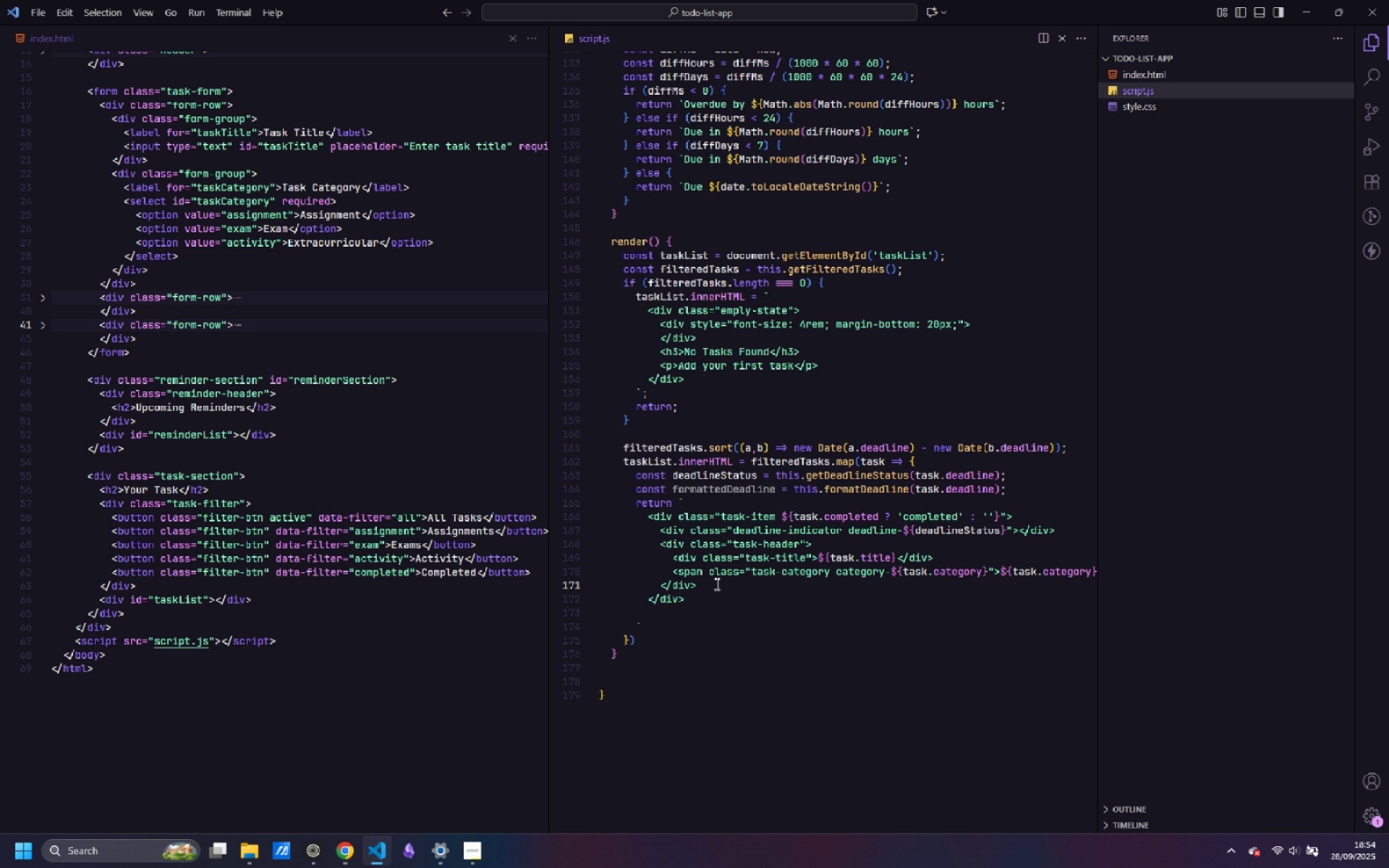 
left_click([833, 542])
 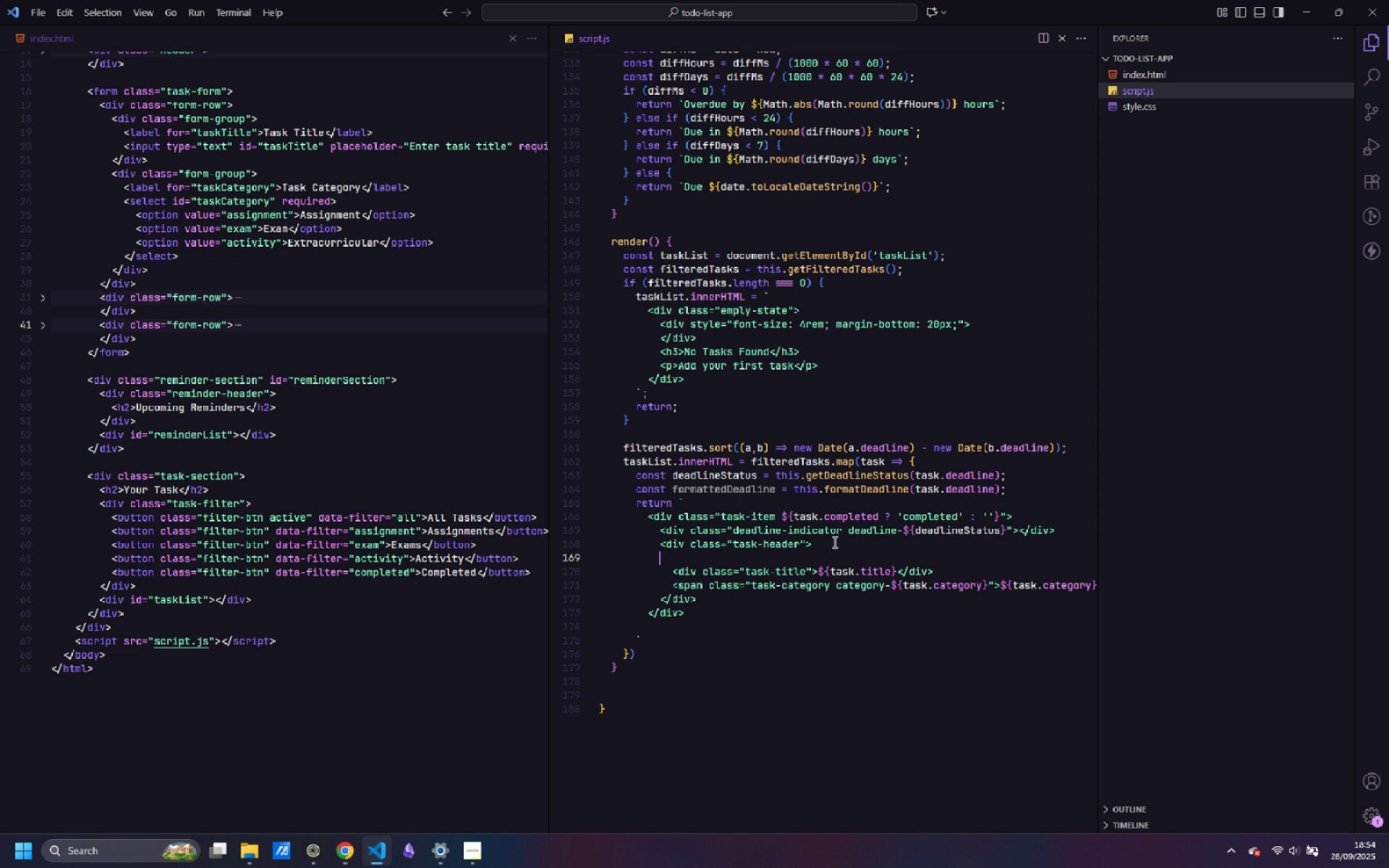 
key(Enter)